 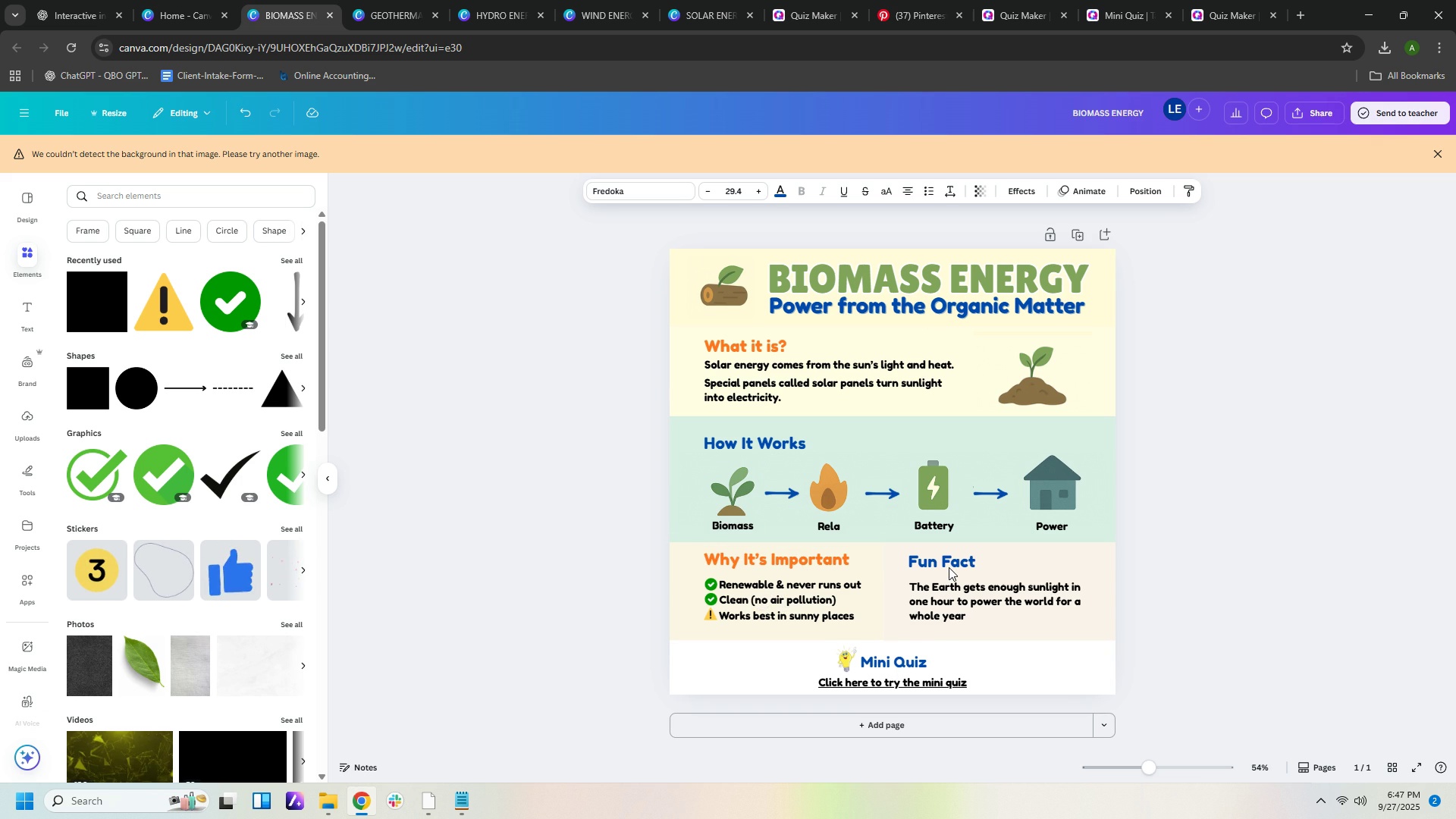 
key(ArrowUp)
 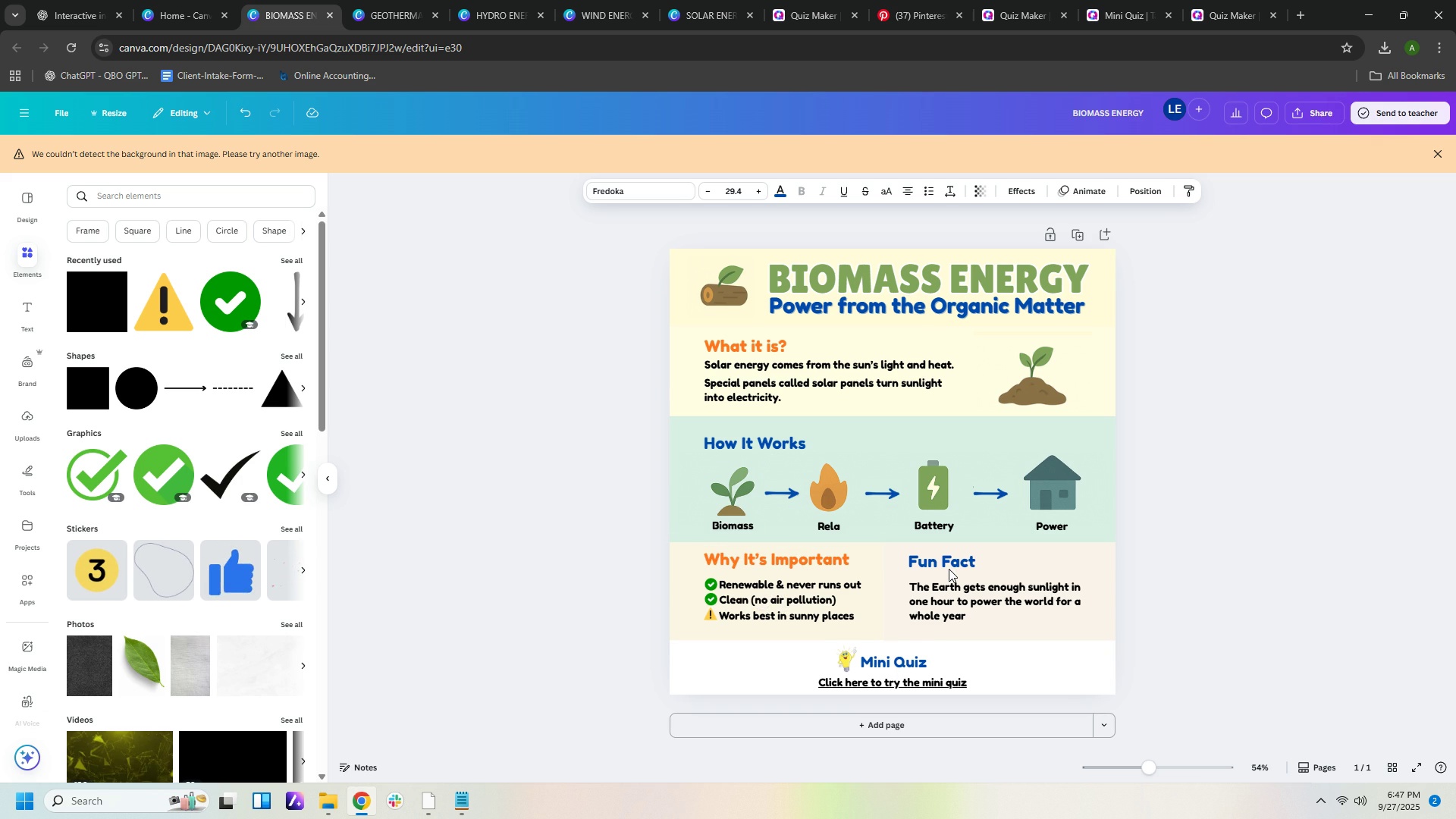 
key(ArrowUp)
 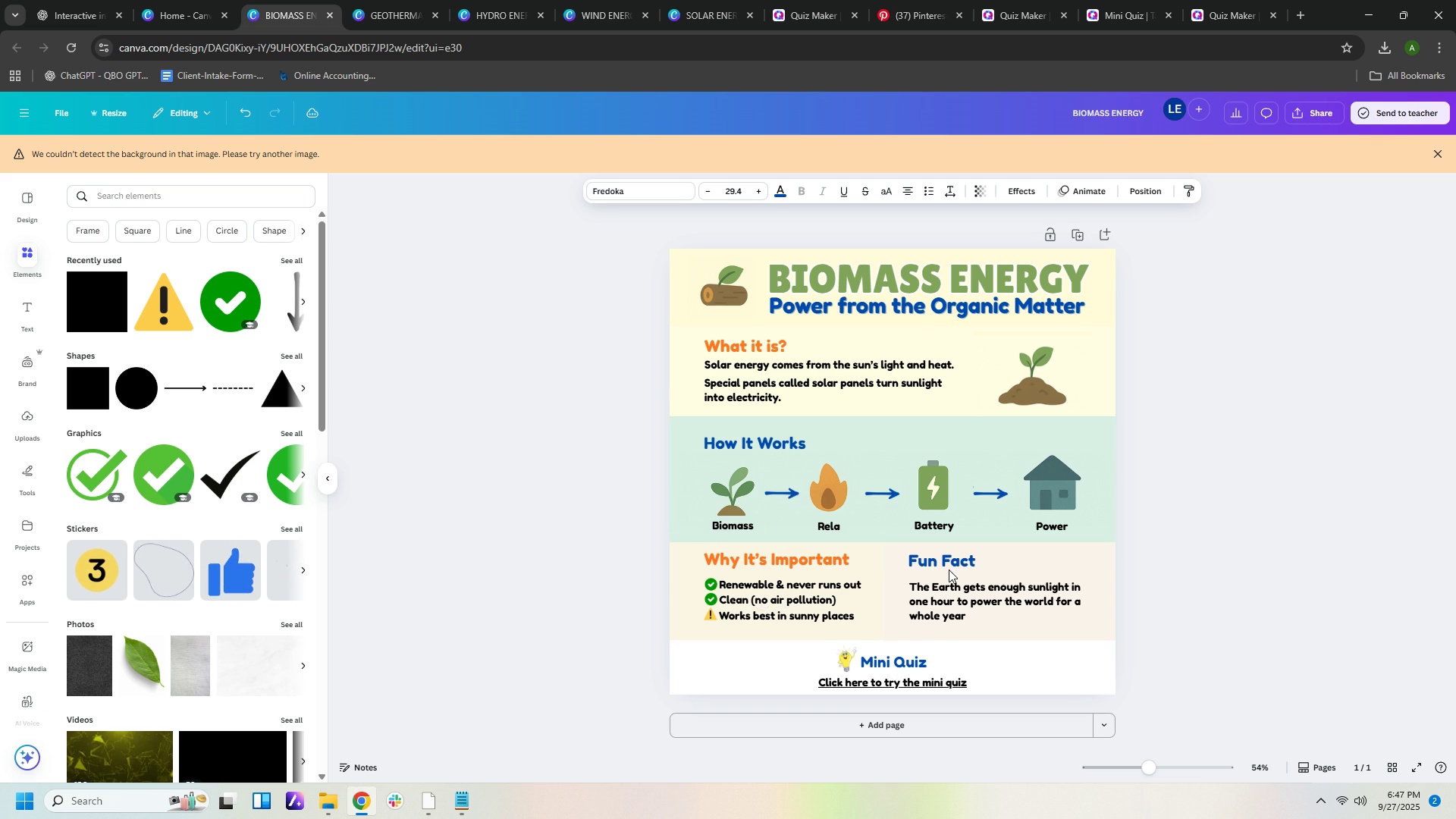 
key(ArrowUp)
 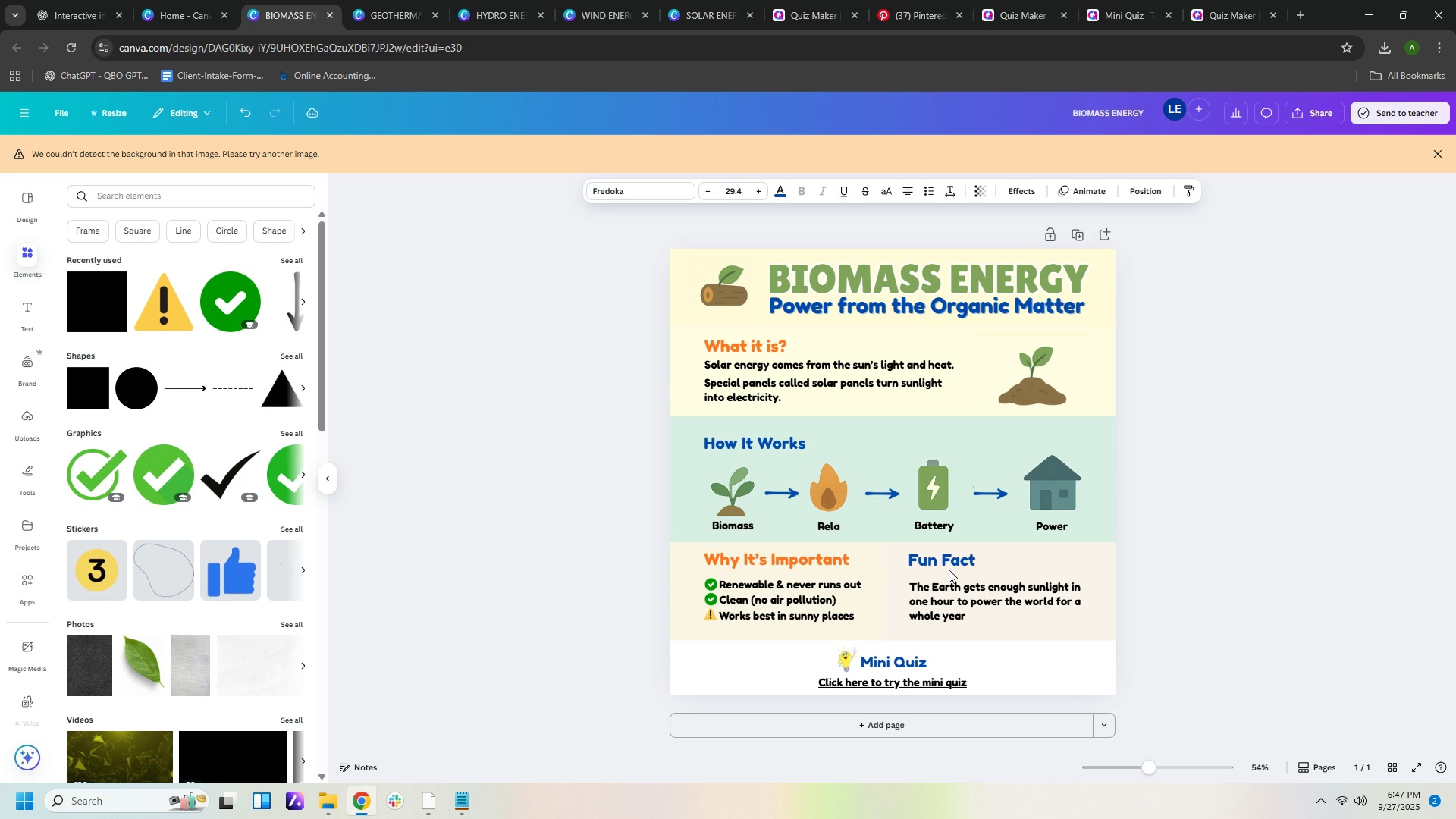 
key(ArrowUp)
 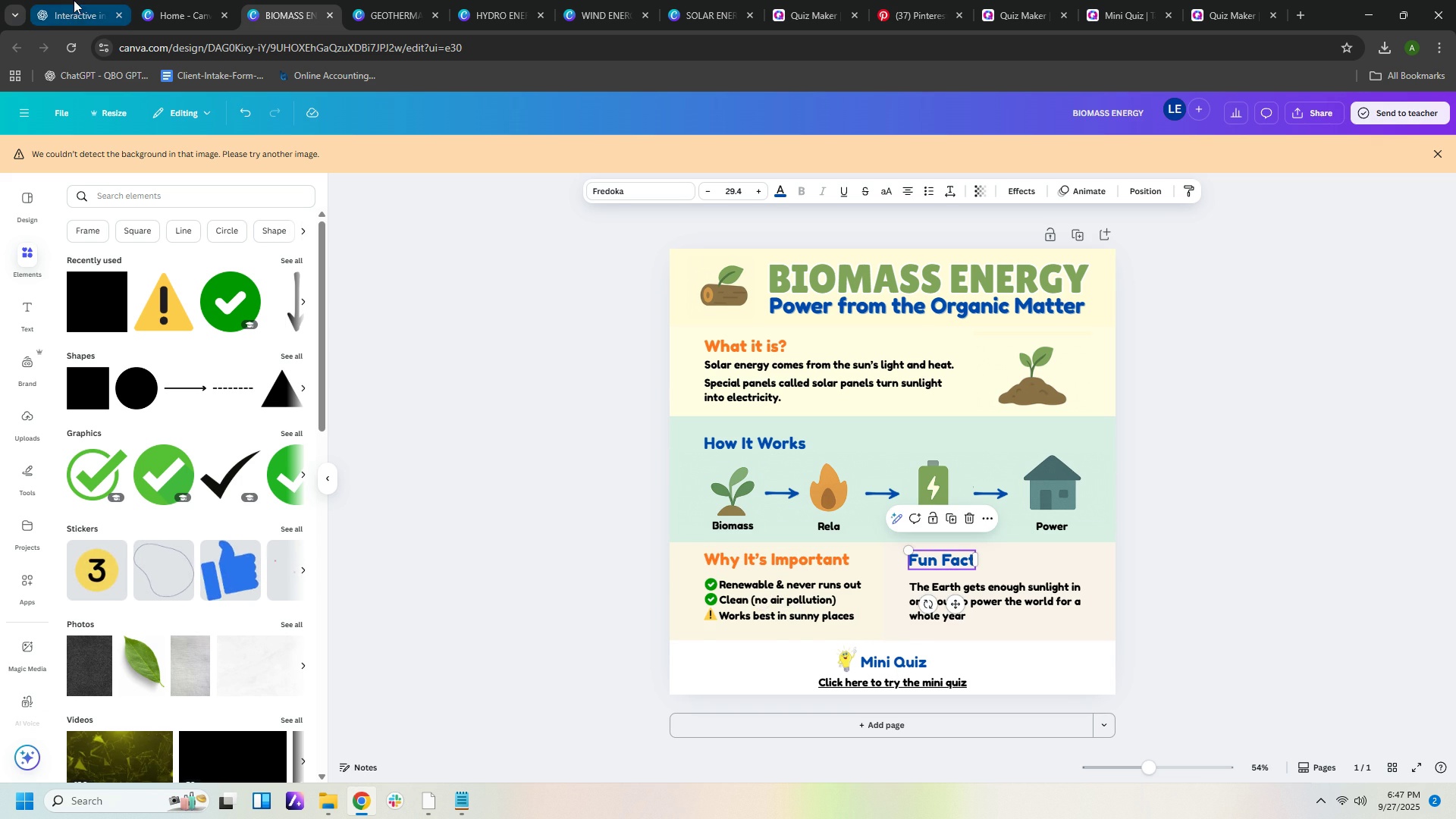 
wait(8.91)
 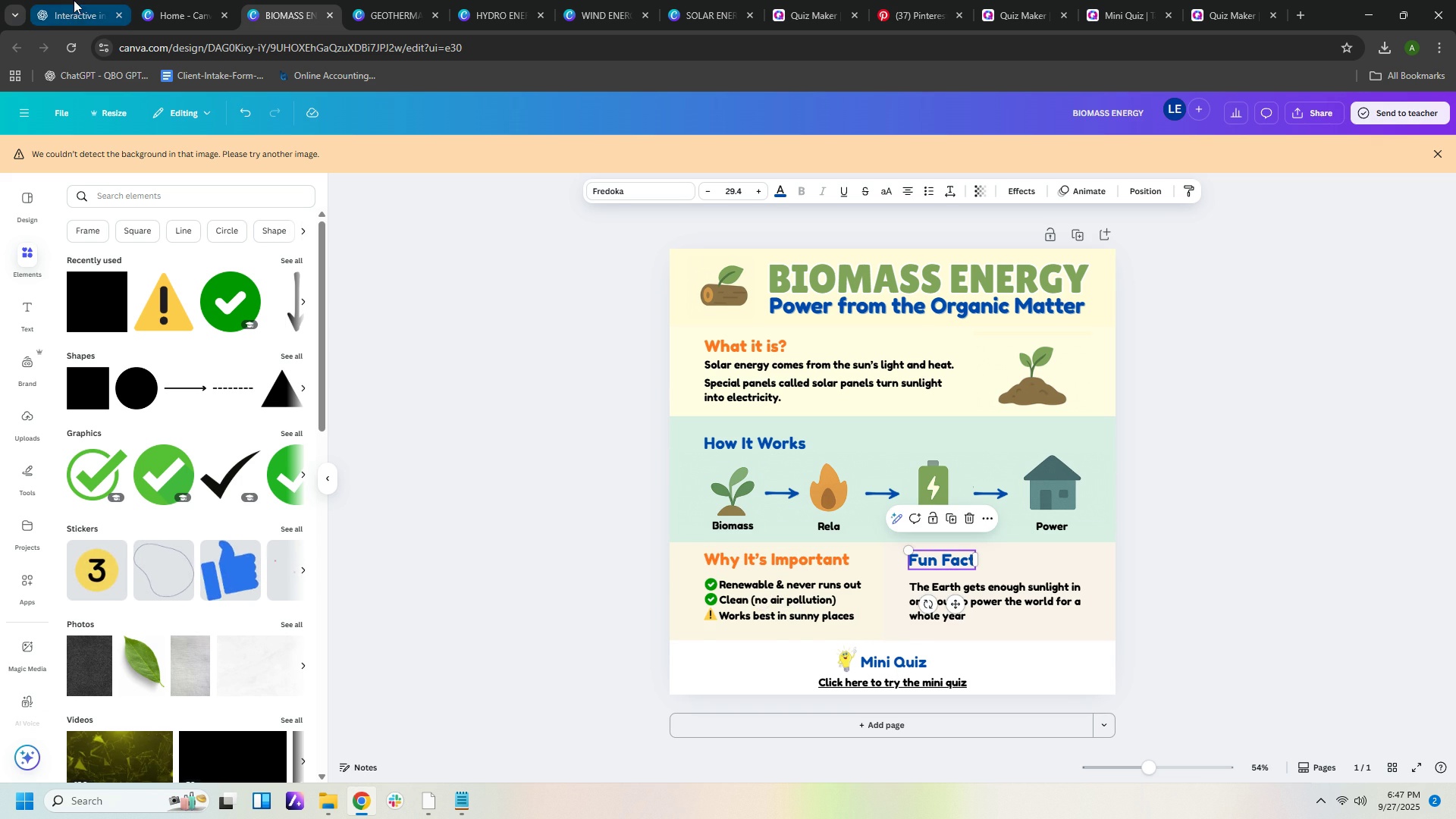 
left_click([294, 4])
 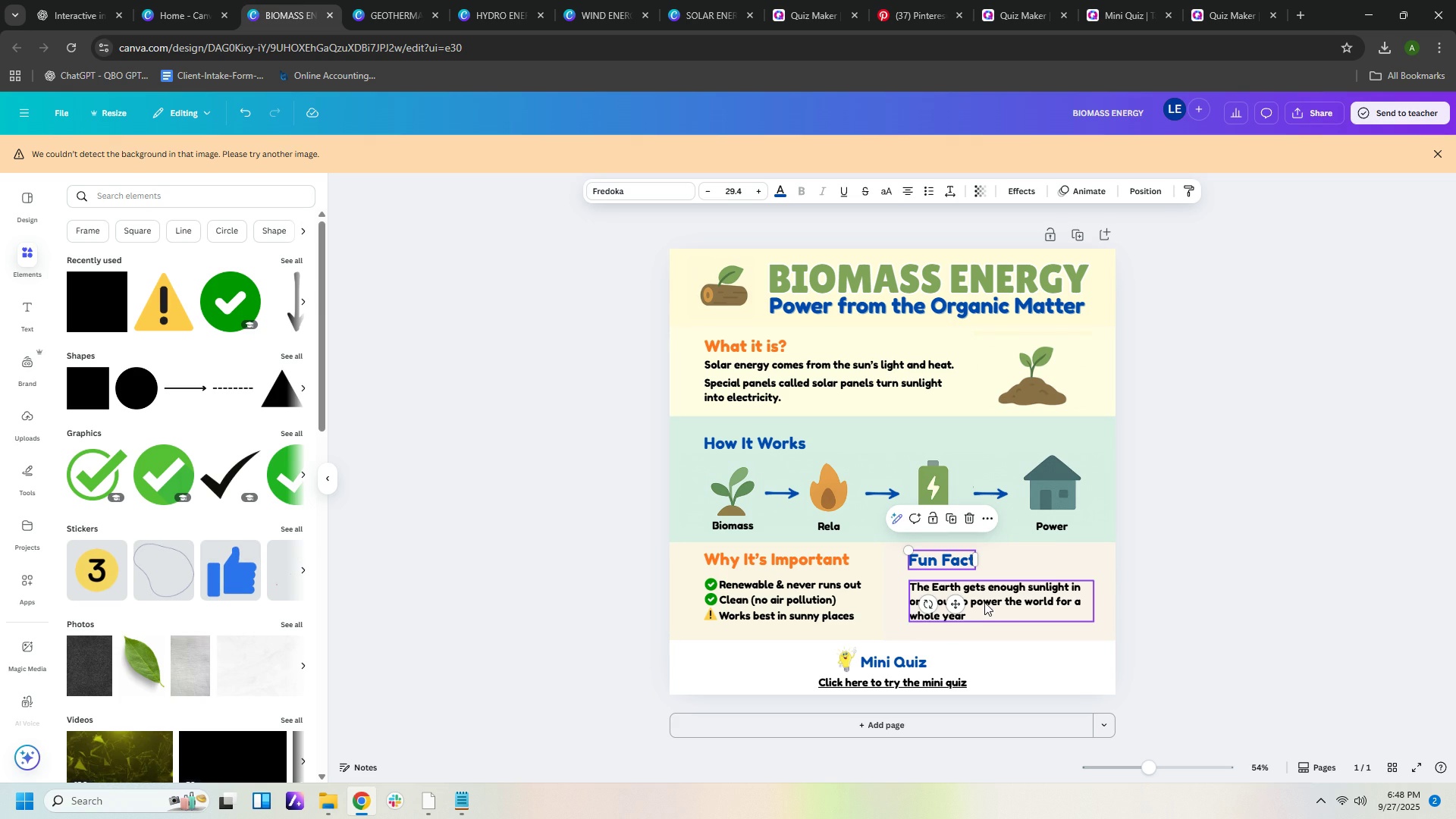 
left_click([984, 601])
 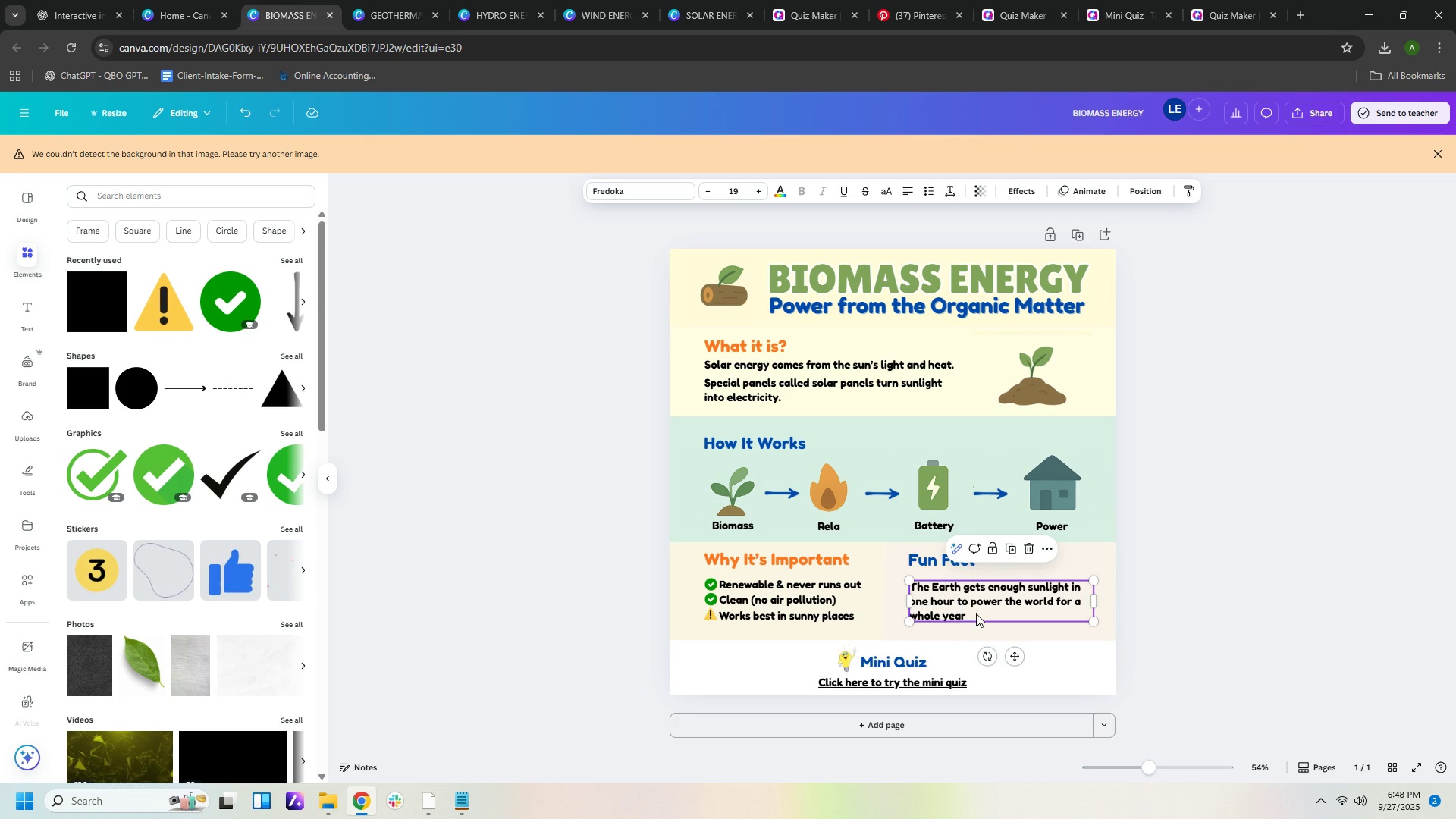 
double_click([976, 613])